 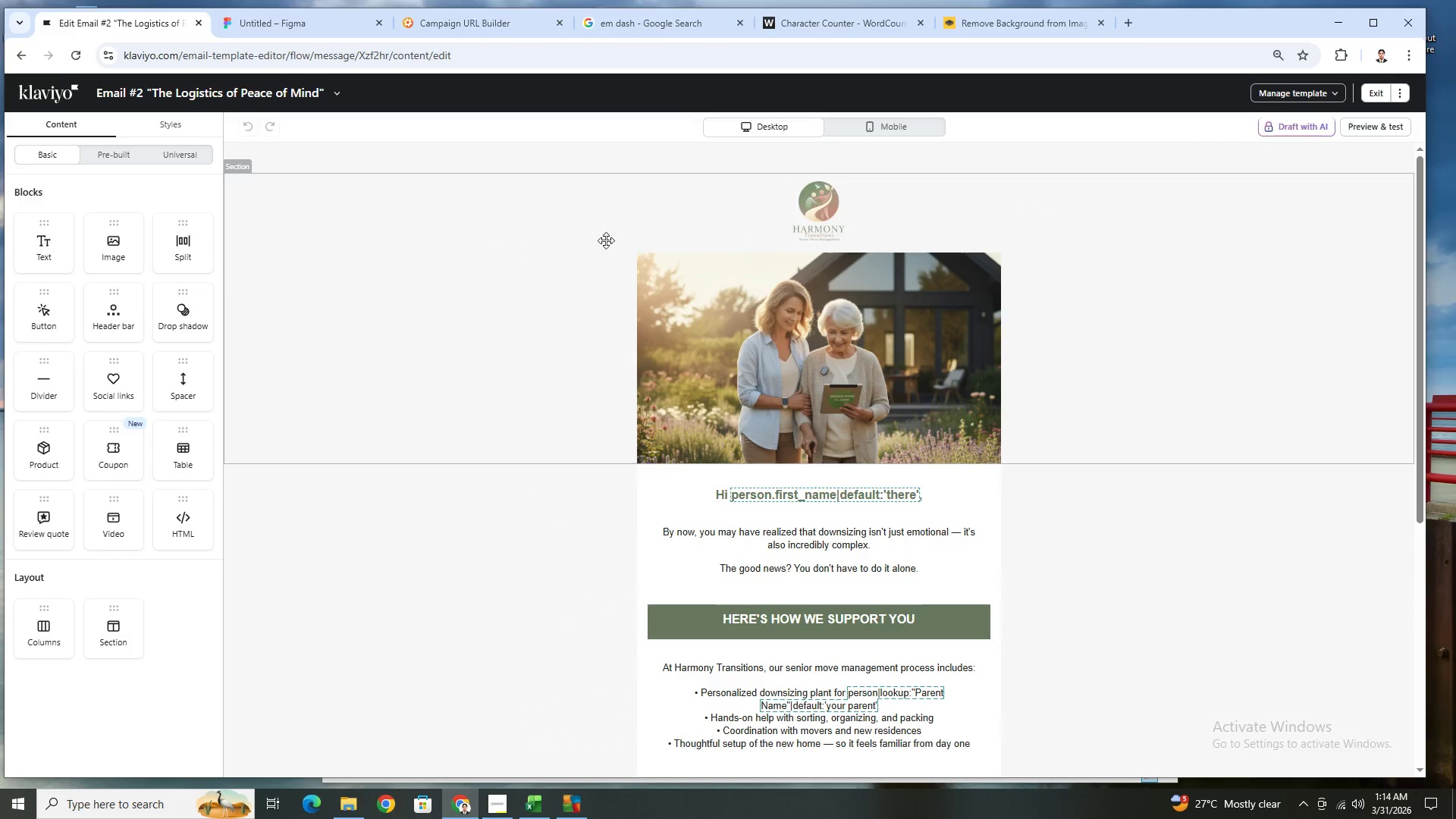 
left_click([695, 478])
 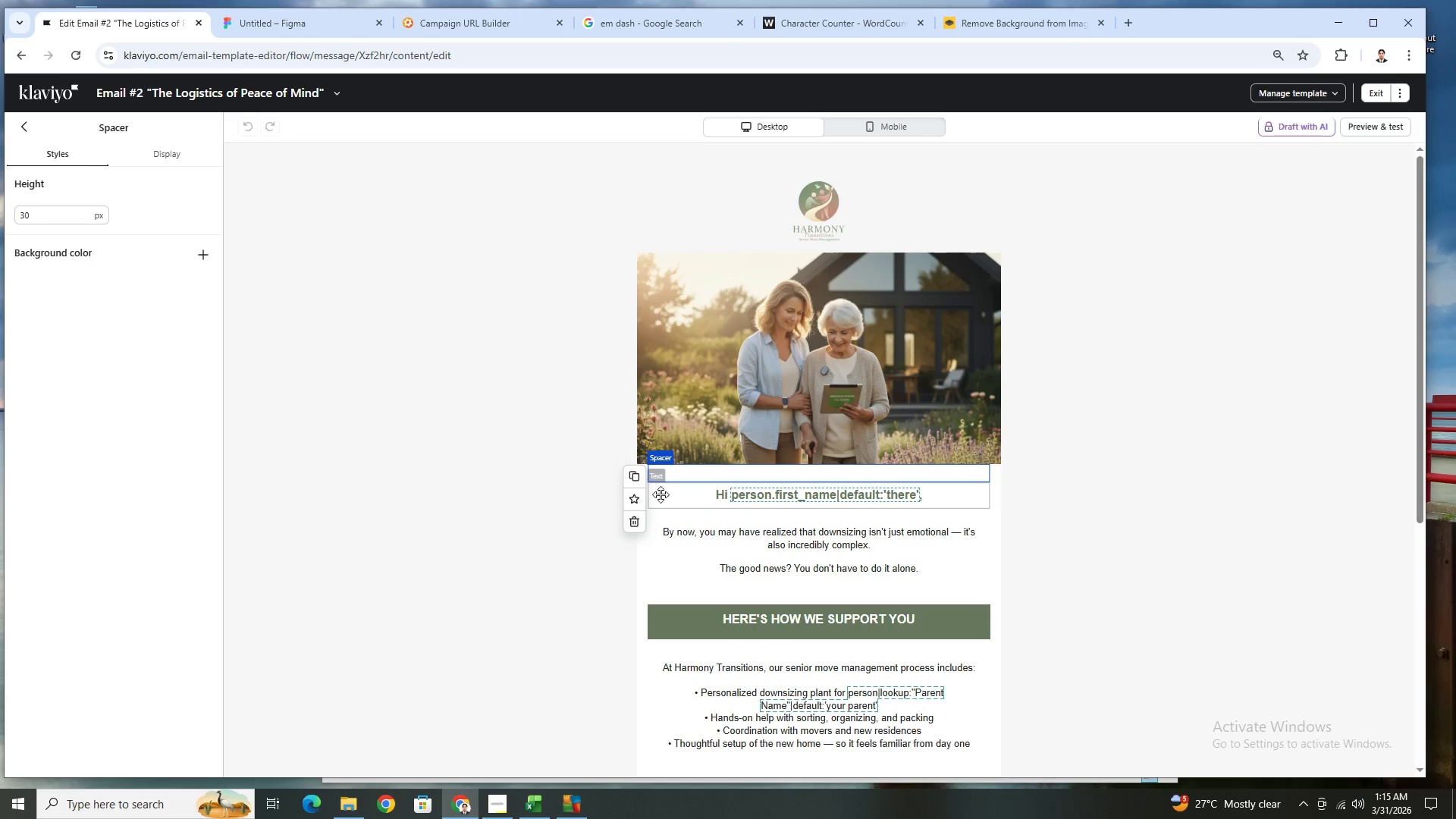 
left_click([561, 496])
 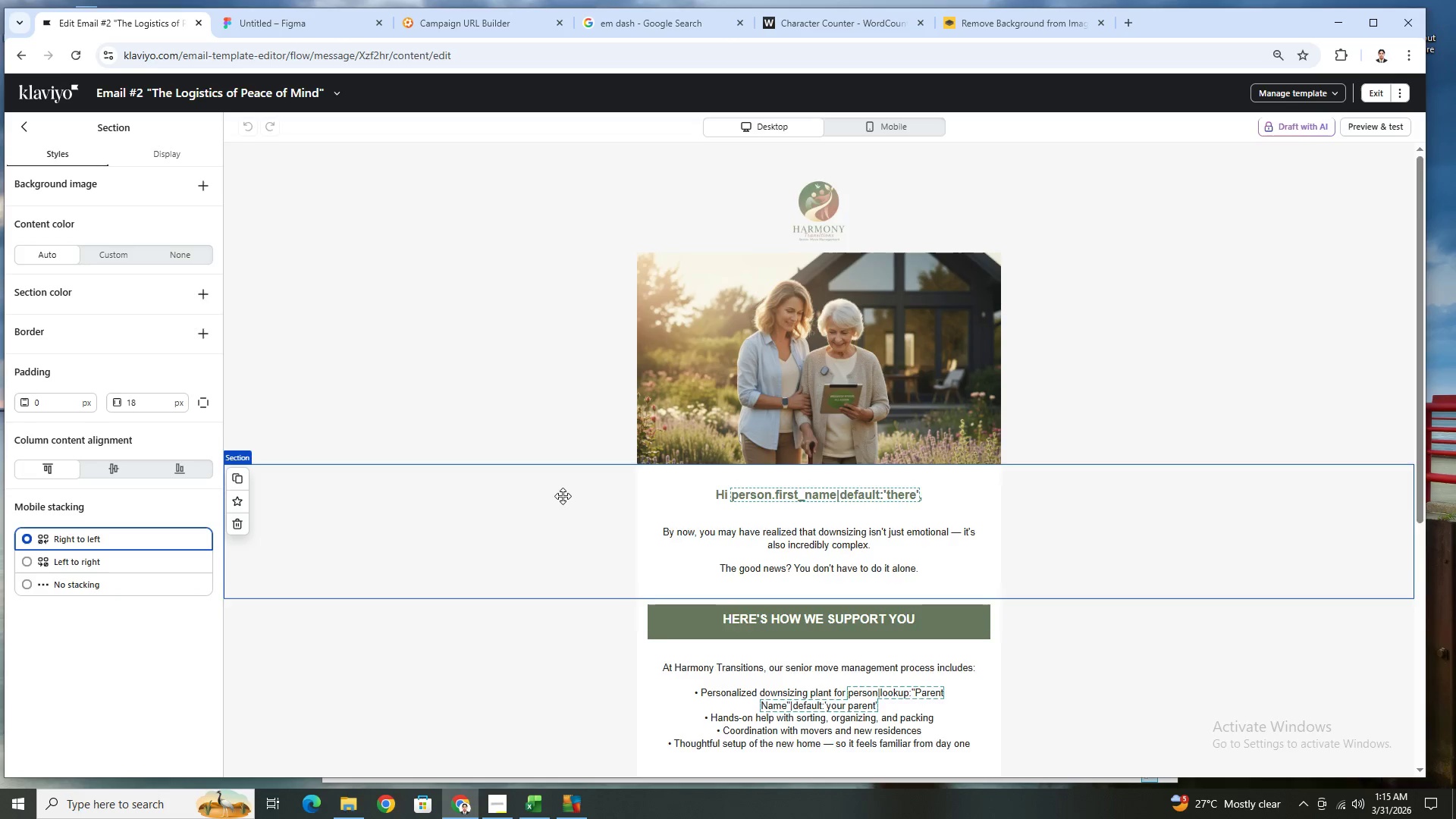 
scroll: coordinate [566, 496], scroll_direction: down, amount: 2.0
 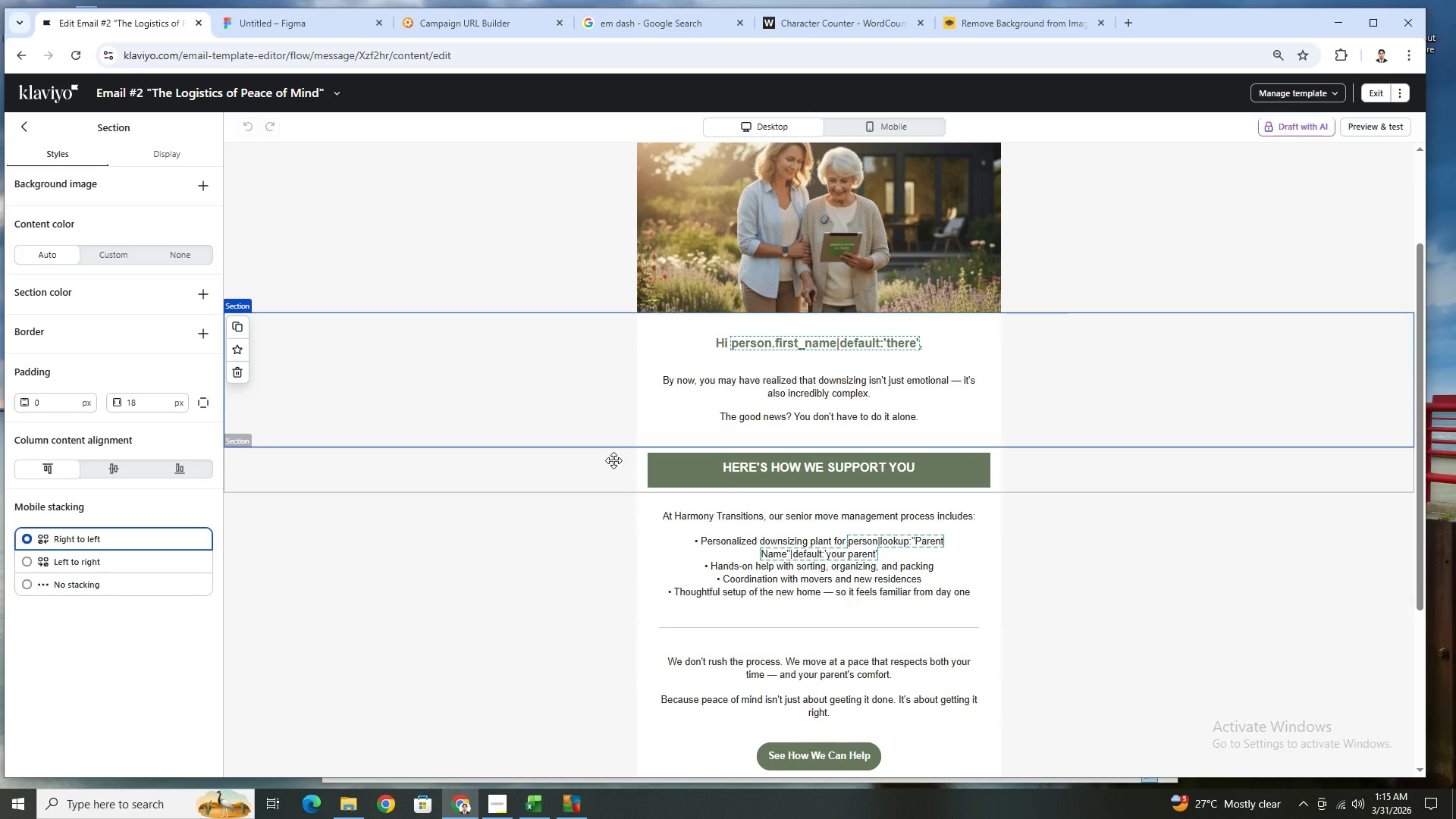 
left_click([613, 460])
 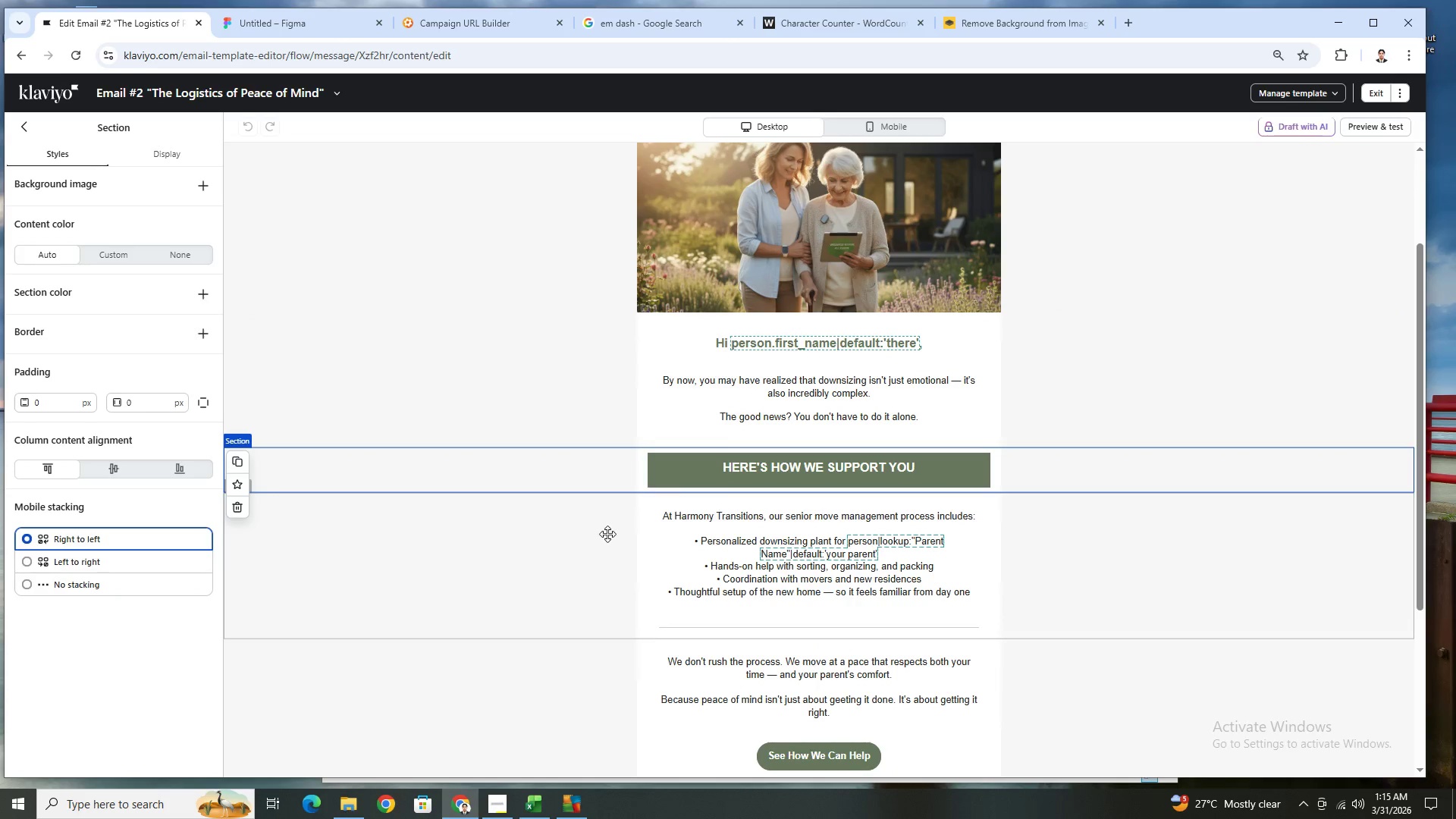 
left_click([607, 534])
 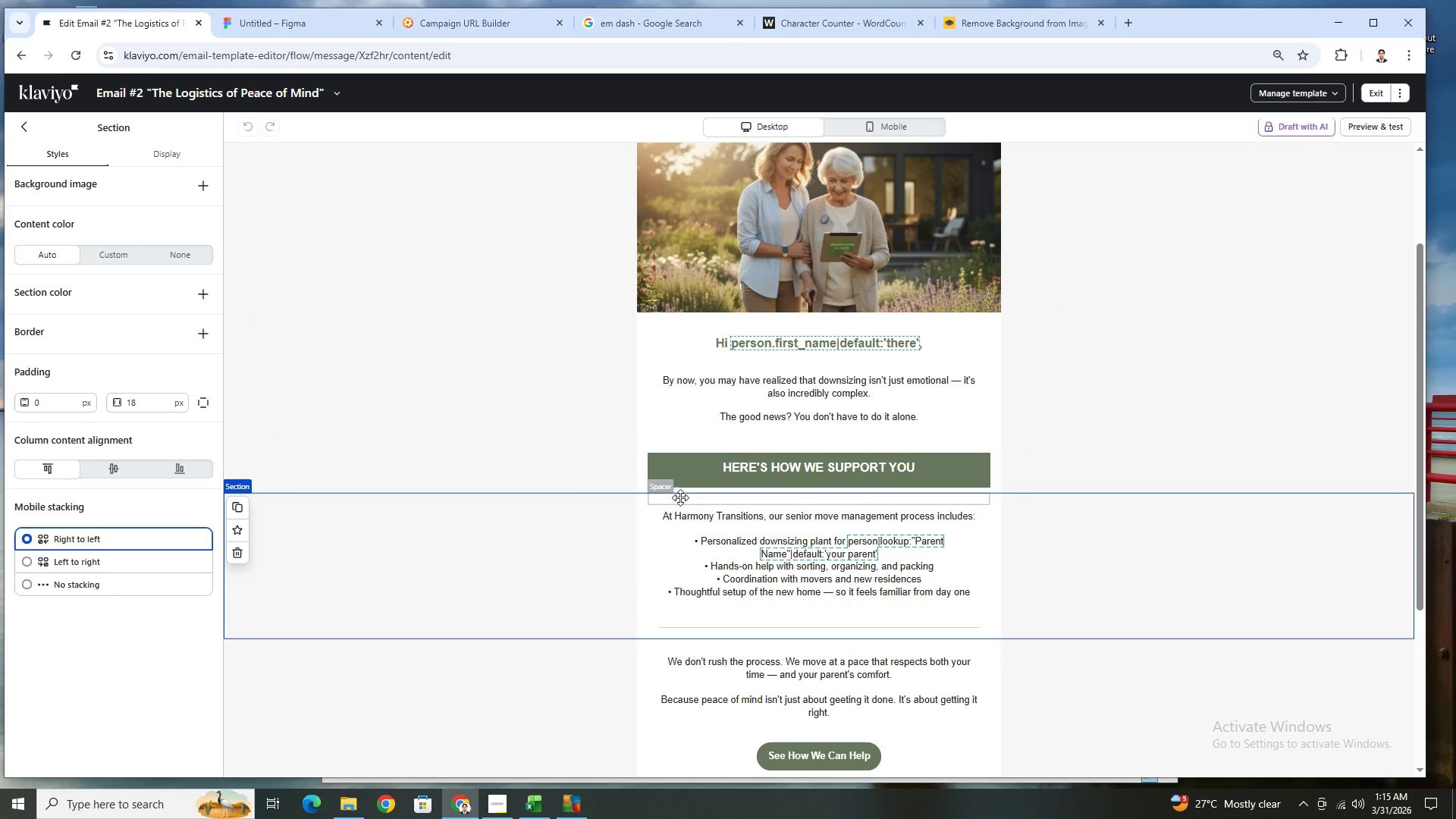 
scroll: coordinate [680, 525], scroll_direction: down, amount: 4.0
 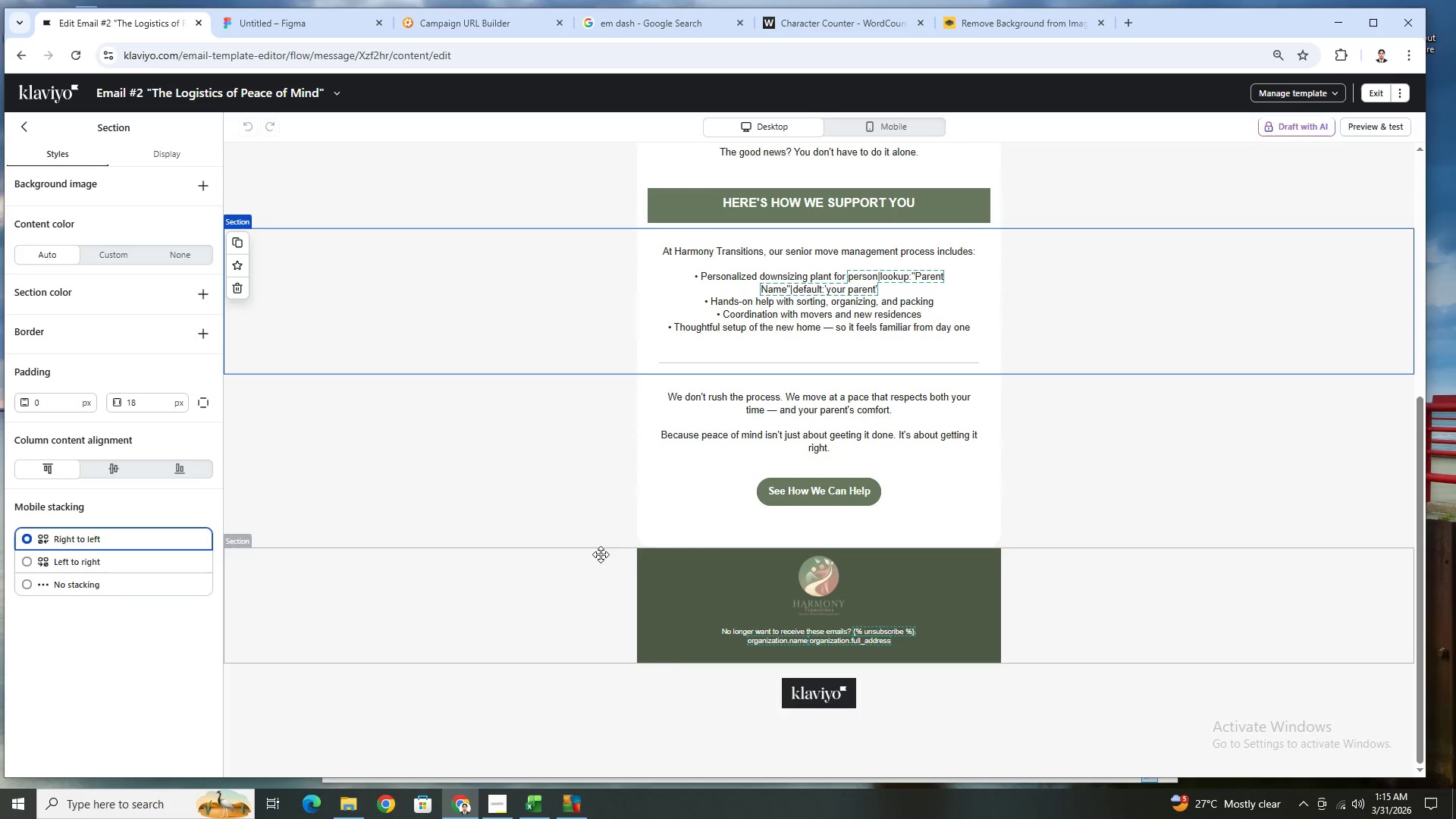 
left_click([618, 536])
 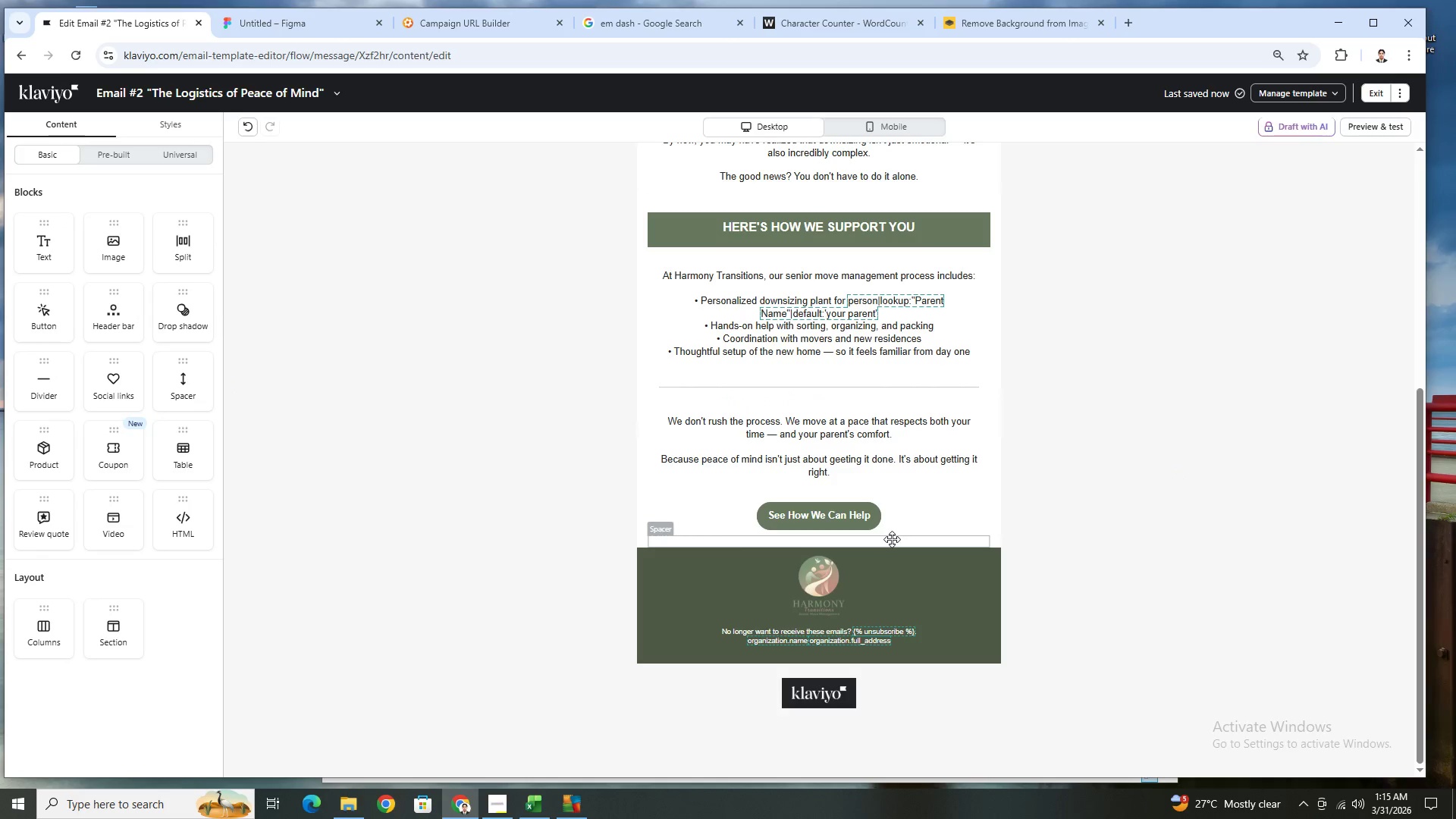 
wait(7.77)
 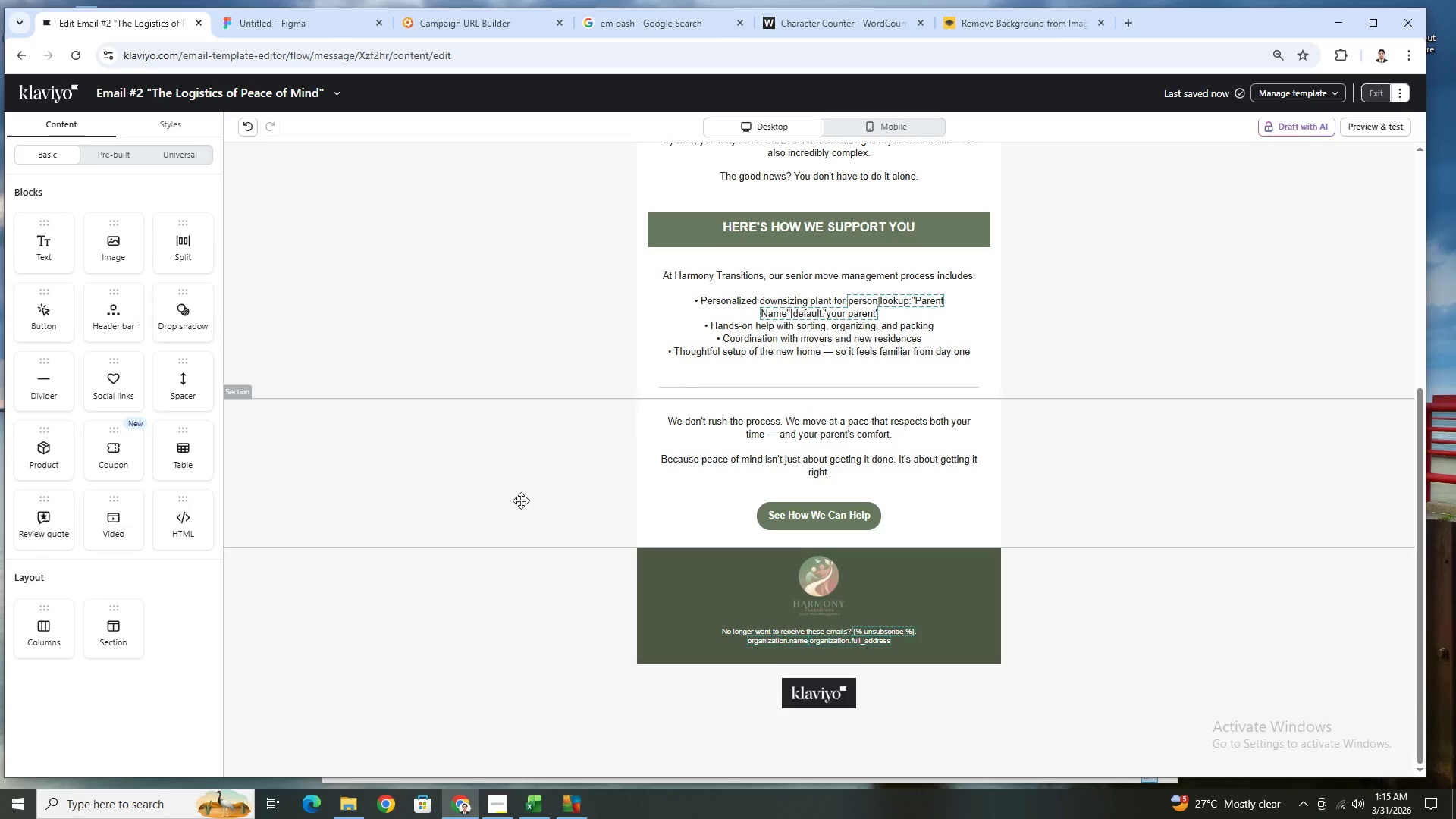 
left_click([909, 543])
 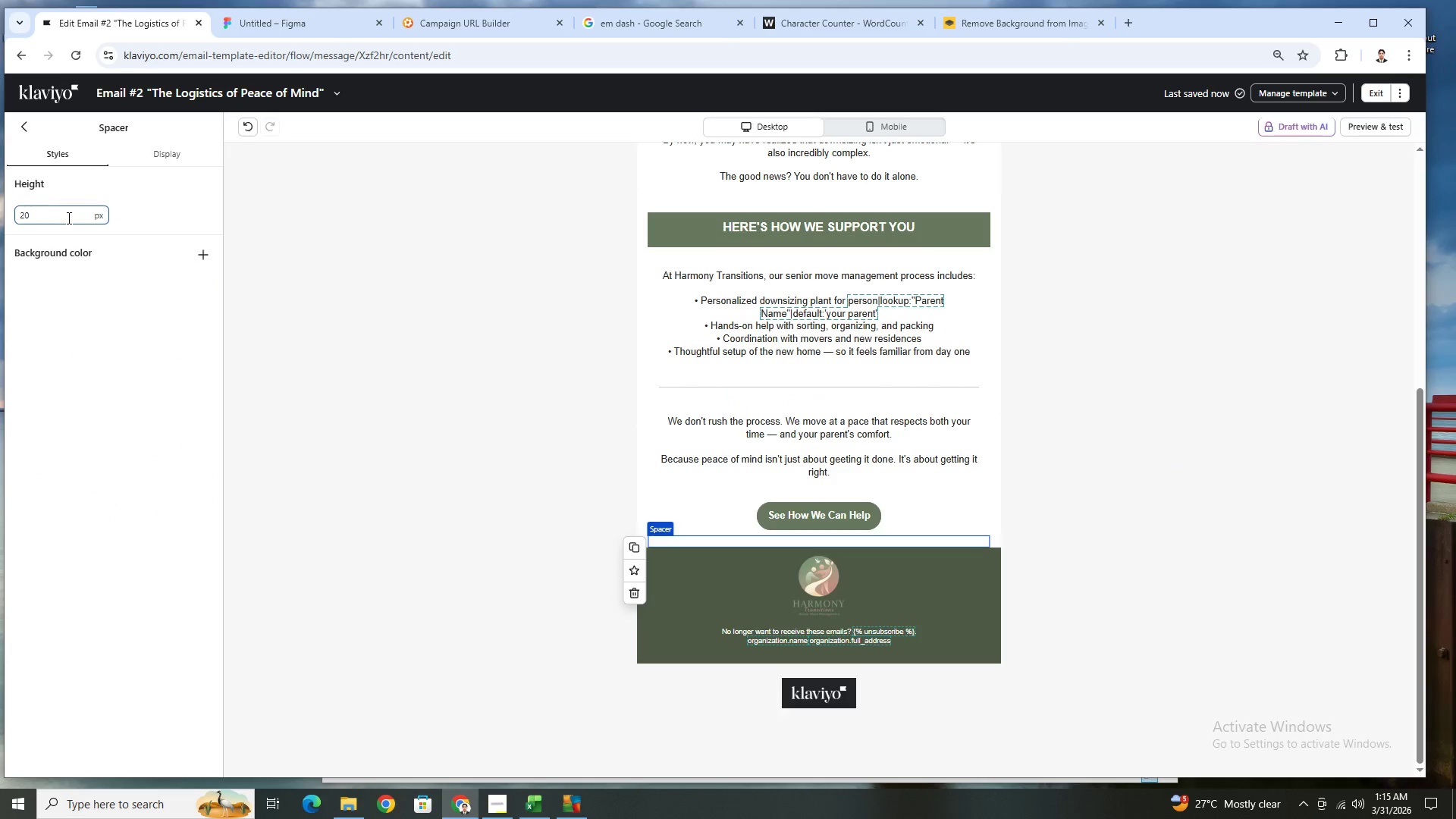 
double_click([67, 218])
 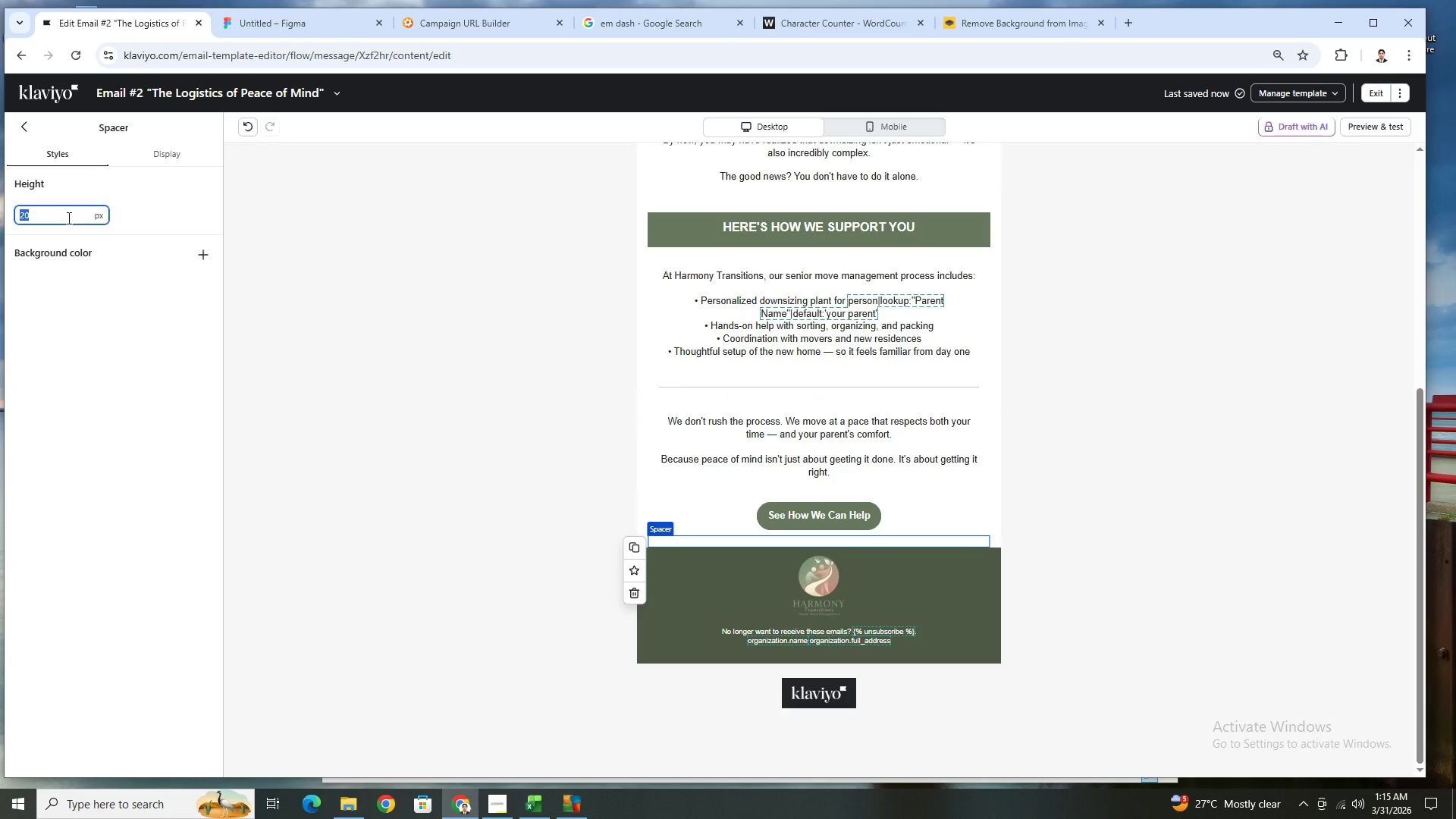 
key(Numpad3)
 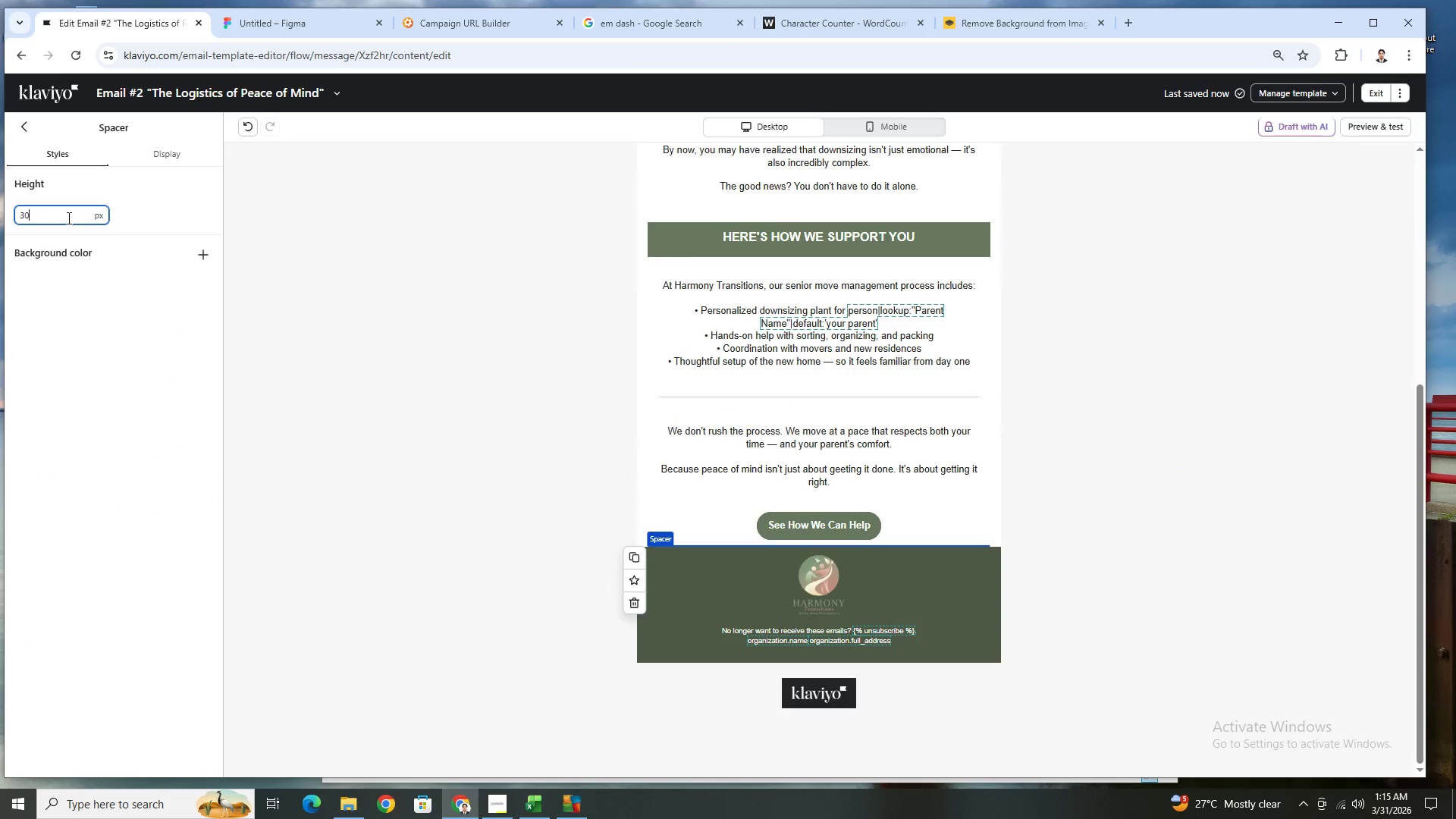 
key(Numpad0)
 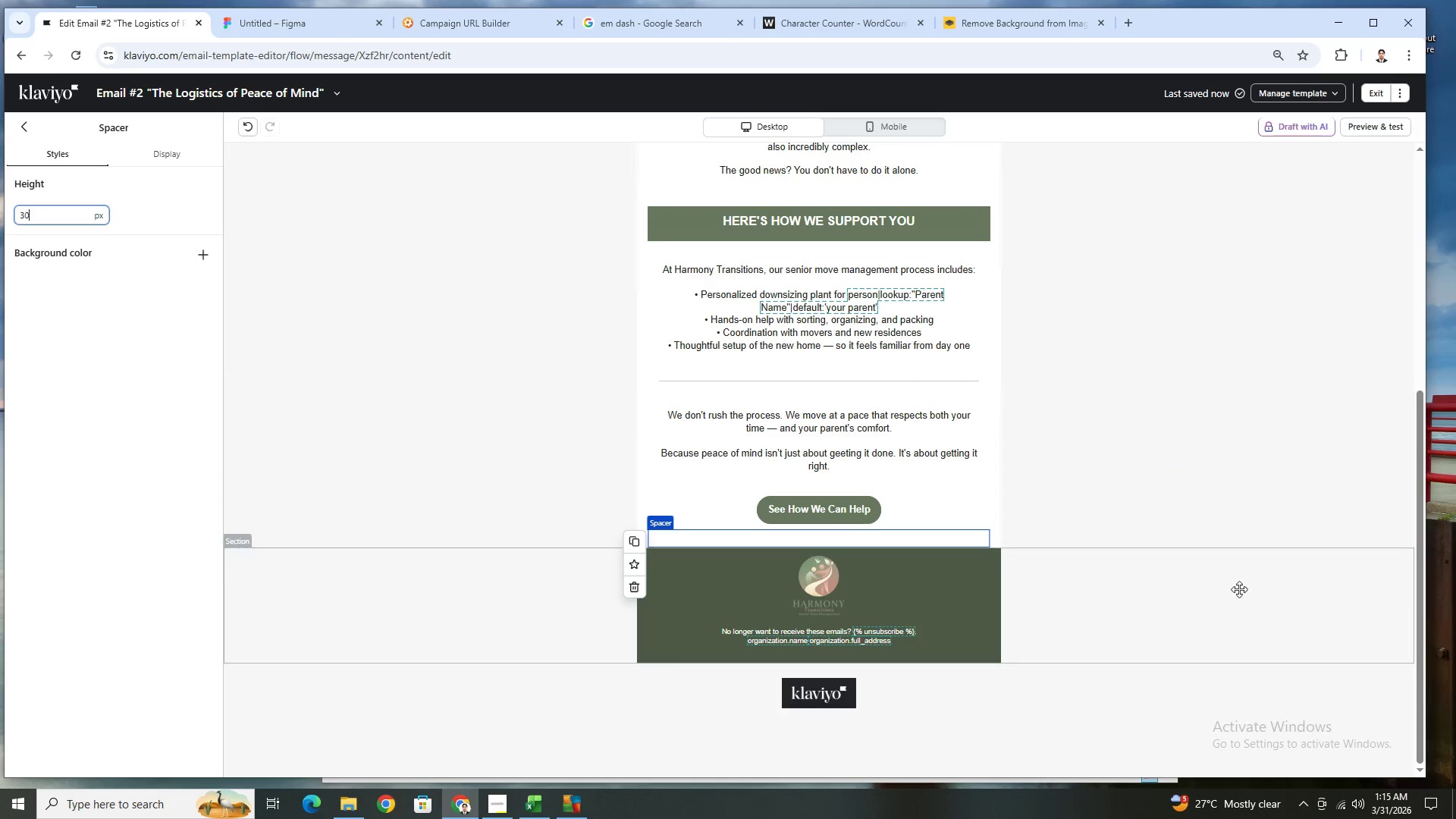 
left_click([1236, 604])
 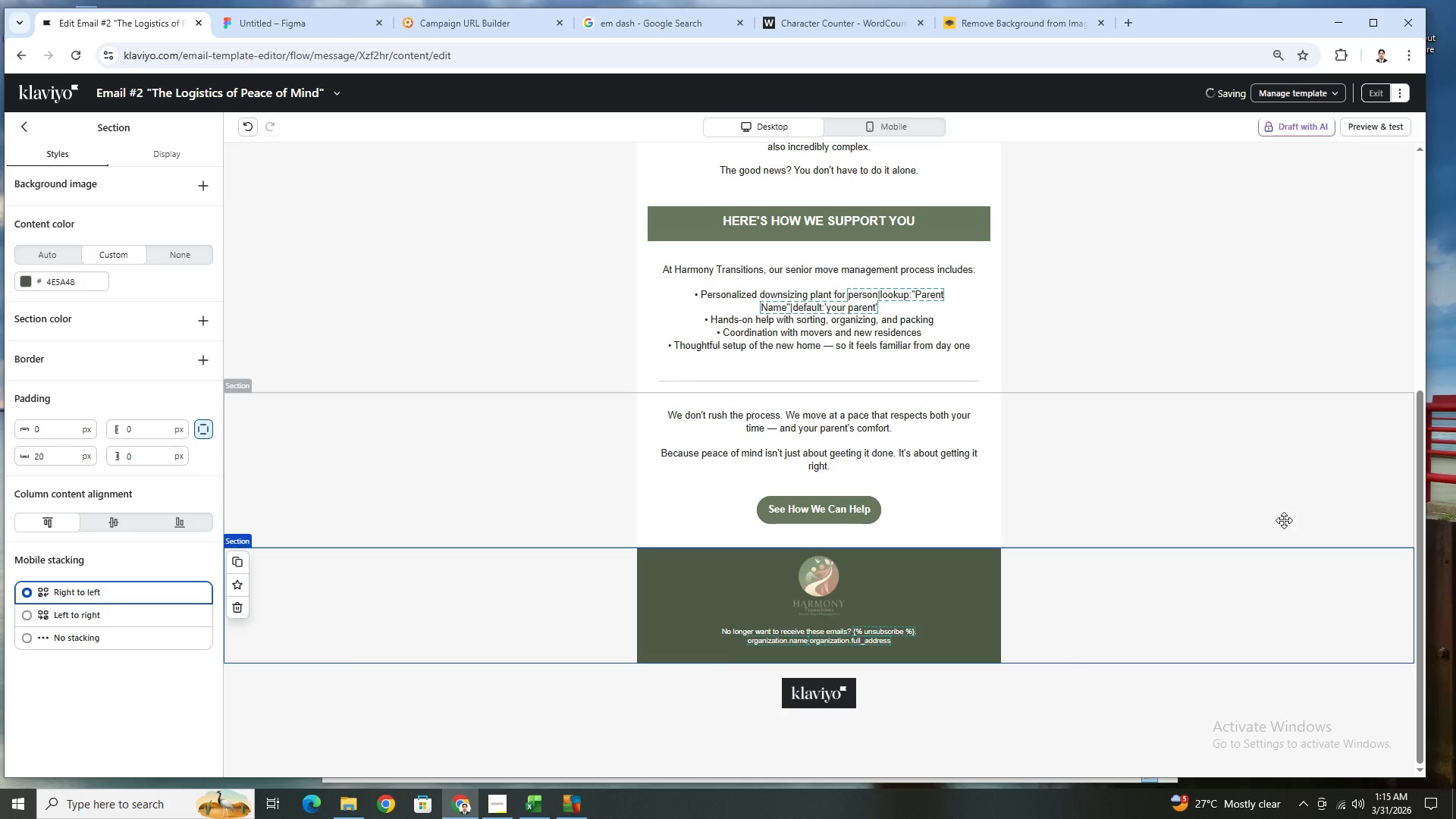 
scroll: coordinate [1134, 570], scroll_direction: up, amount: 3.0
 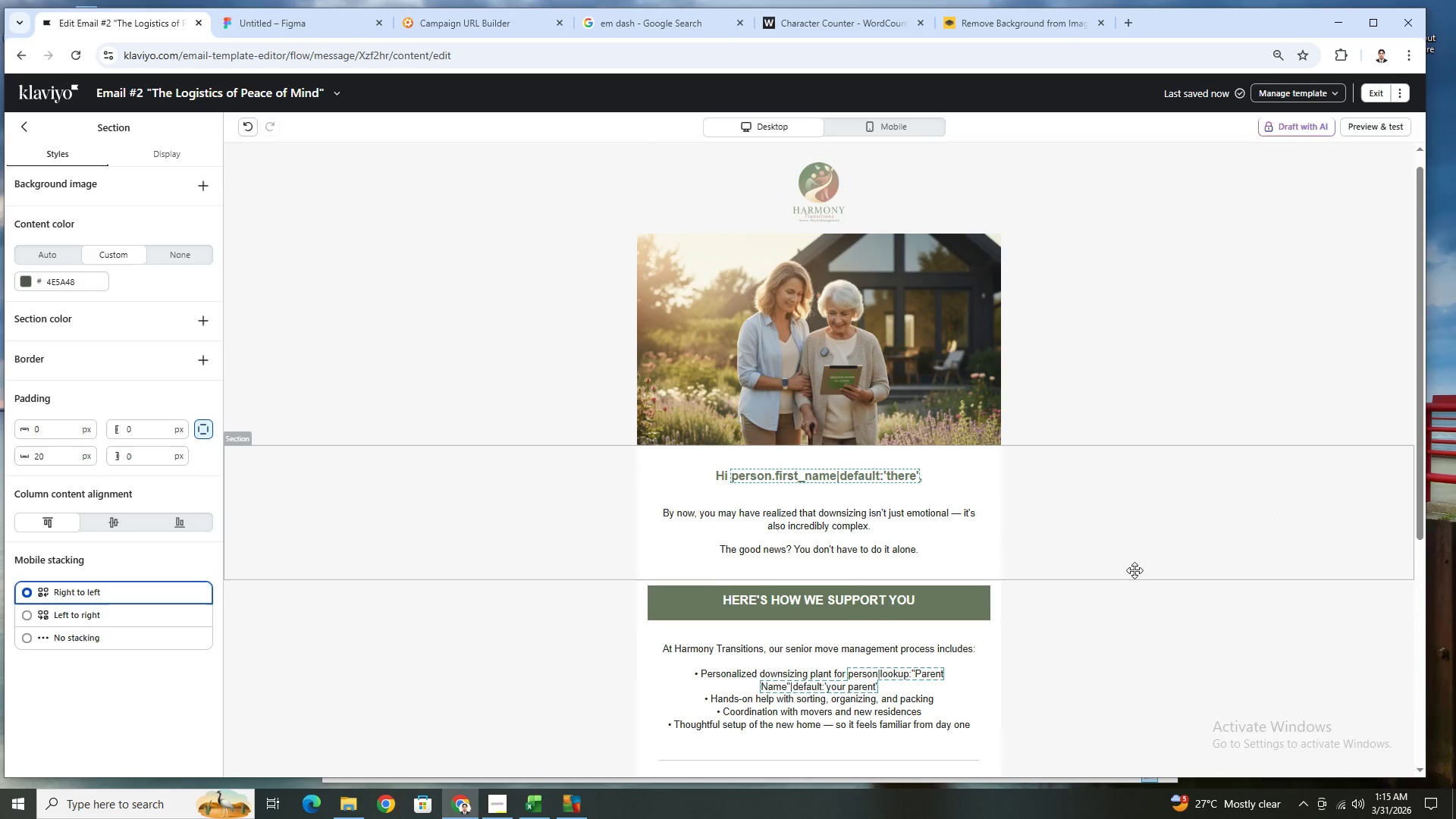 
scroll: coordinate [1134, 570], scroll_direction: down, amount: 3.0
 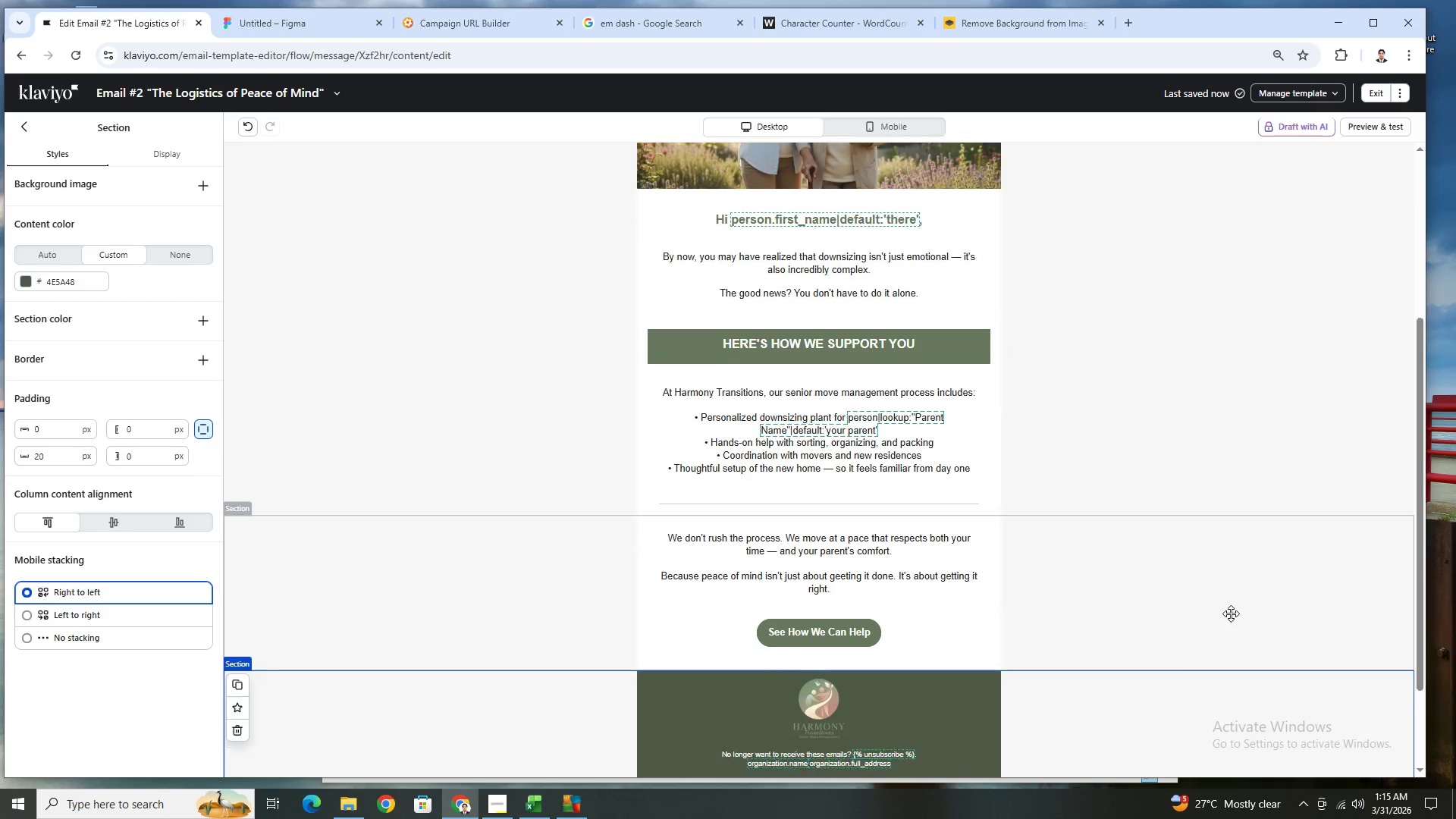 
scroll: coordinate [1238, 632], scroll_direction: up, amount: 1.0
 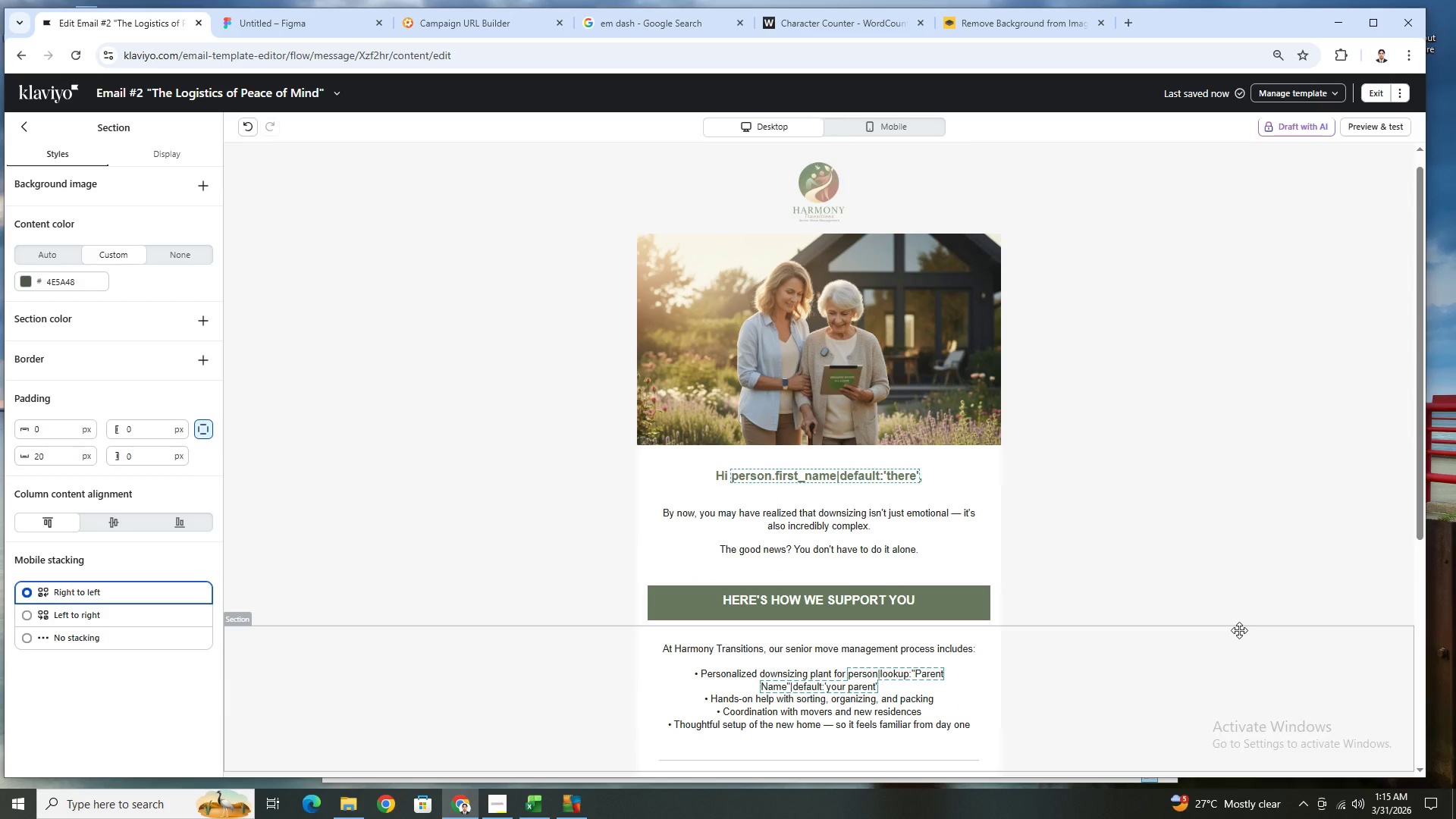 
scroll: coordinate [1239, 630], scroll_direction: down, amount: 3.0